 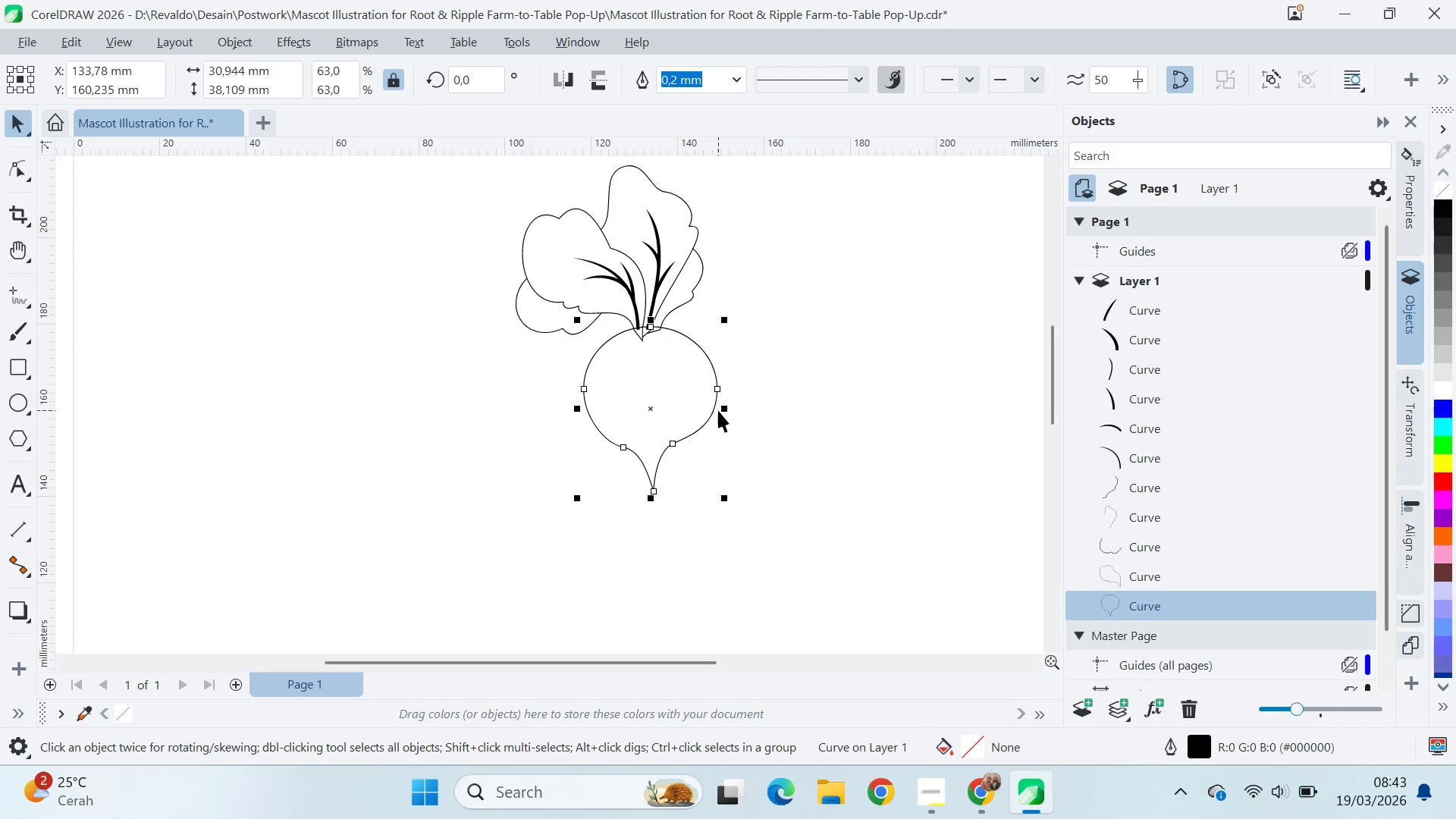 
key(ArrowLeft)
 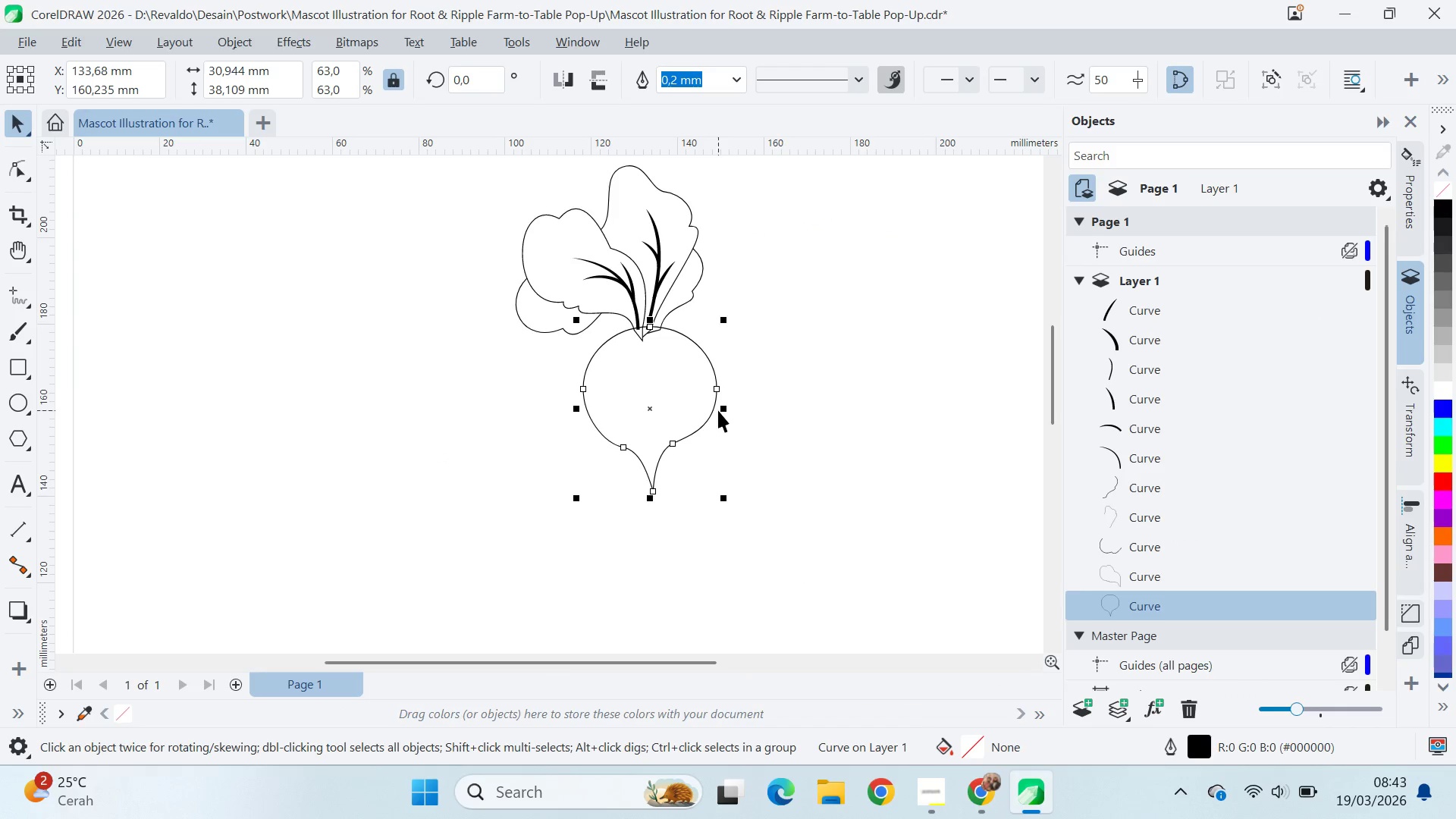 
key(ArrowLeft)
 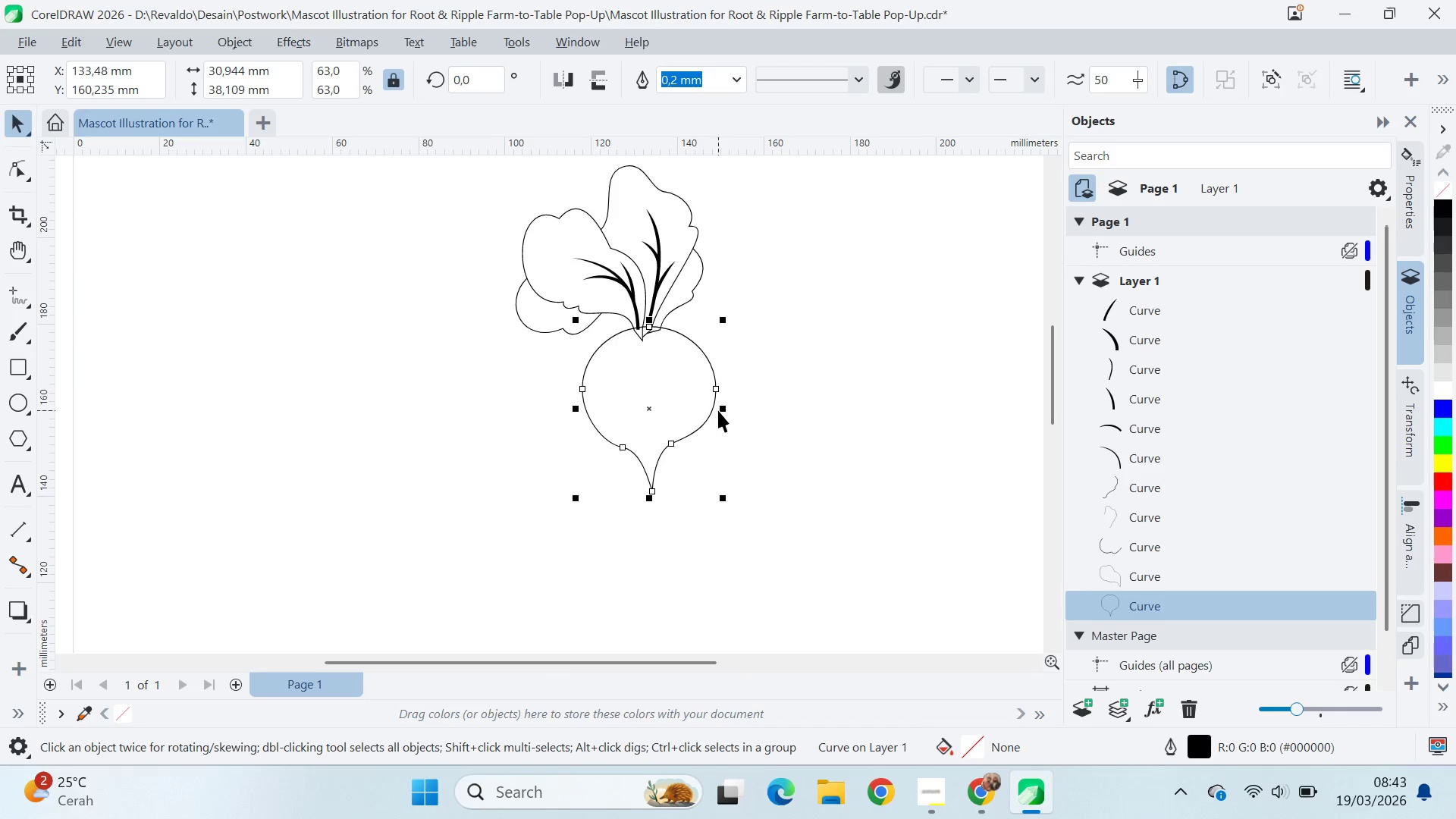 
key(ArrowLeft)
 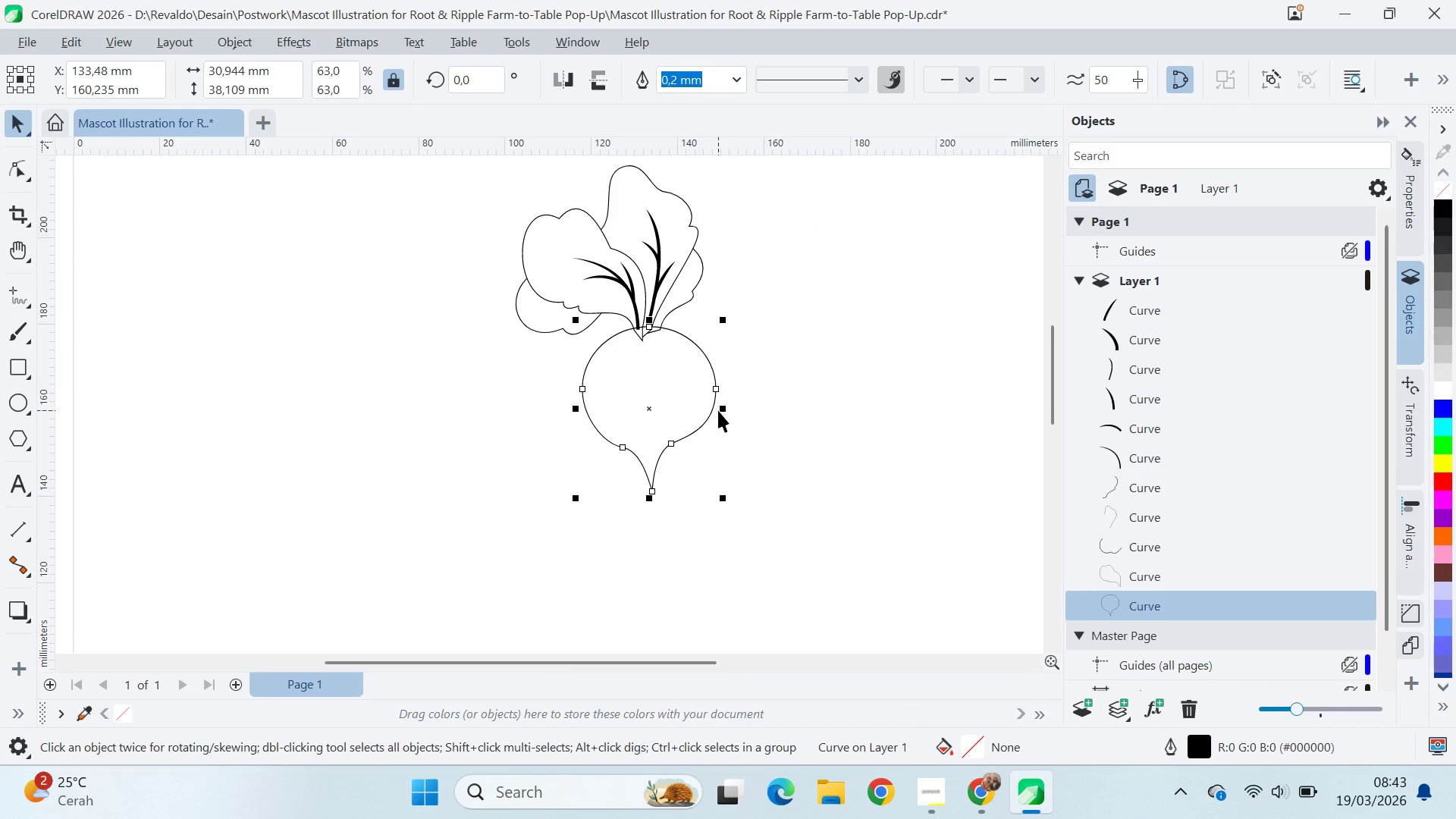 
key(ArrowLeft)
 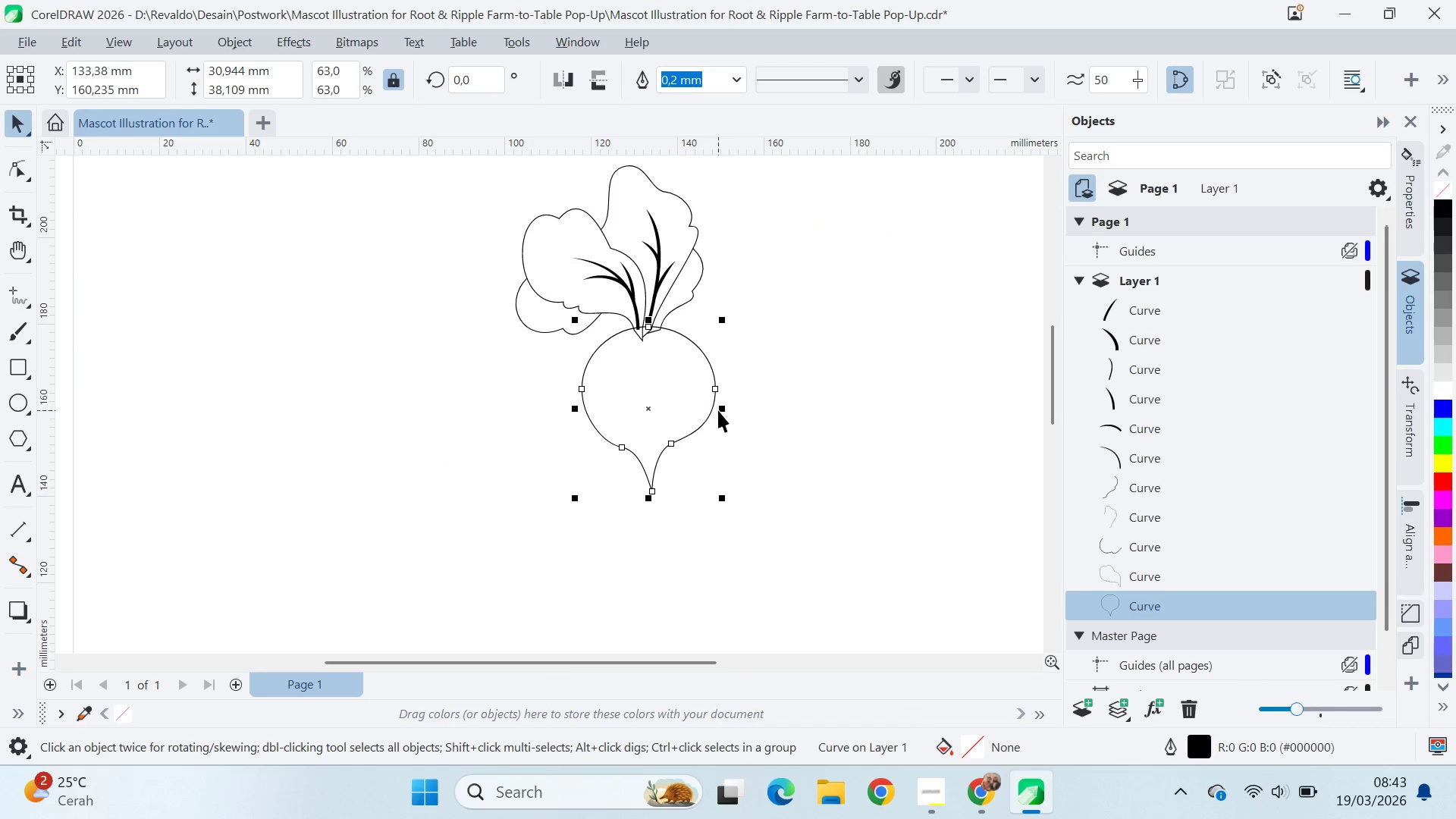 
key(ArrowLeft)
 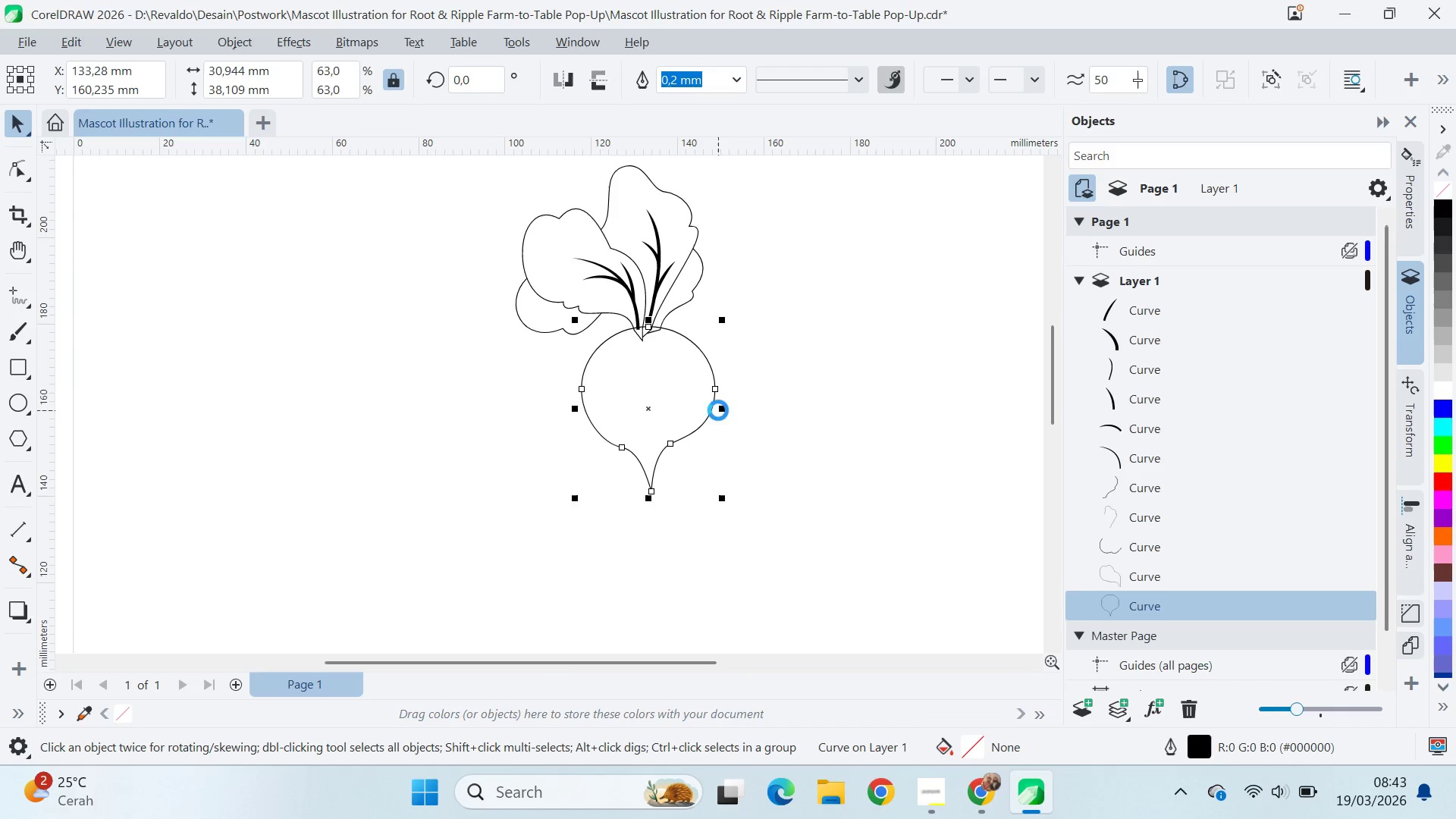 
key(ArrowLeft)
 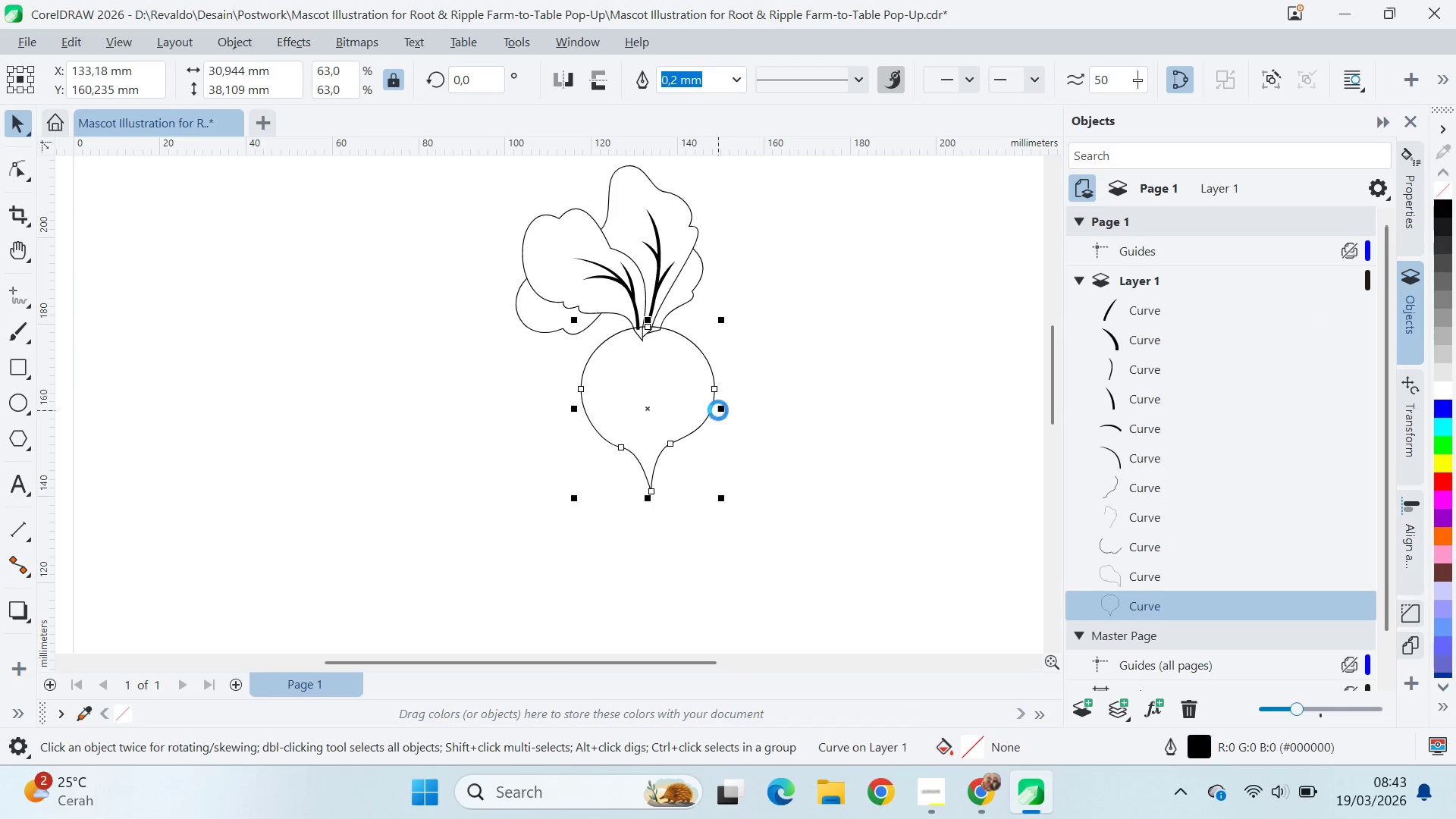 
key(ArrowLeft)
 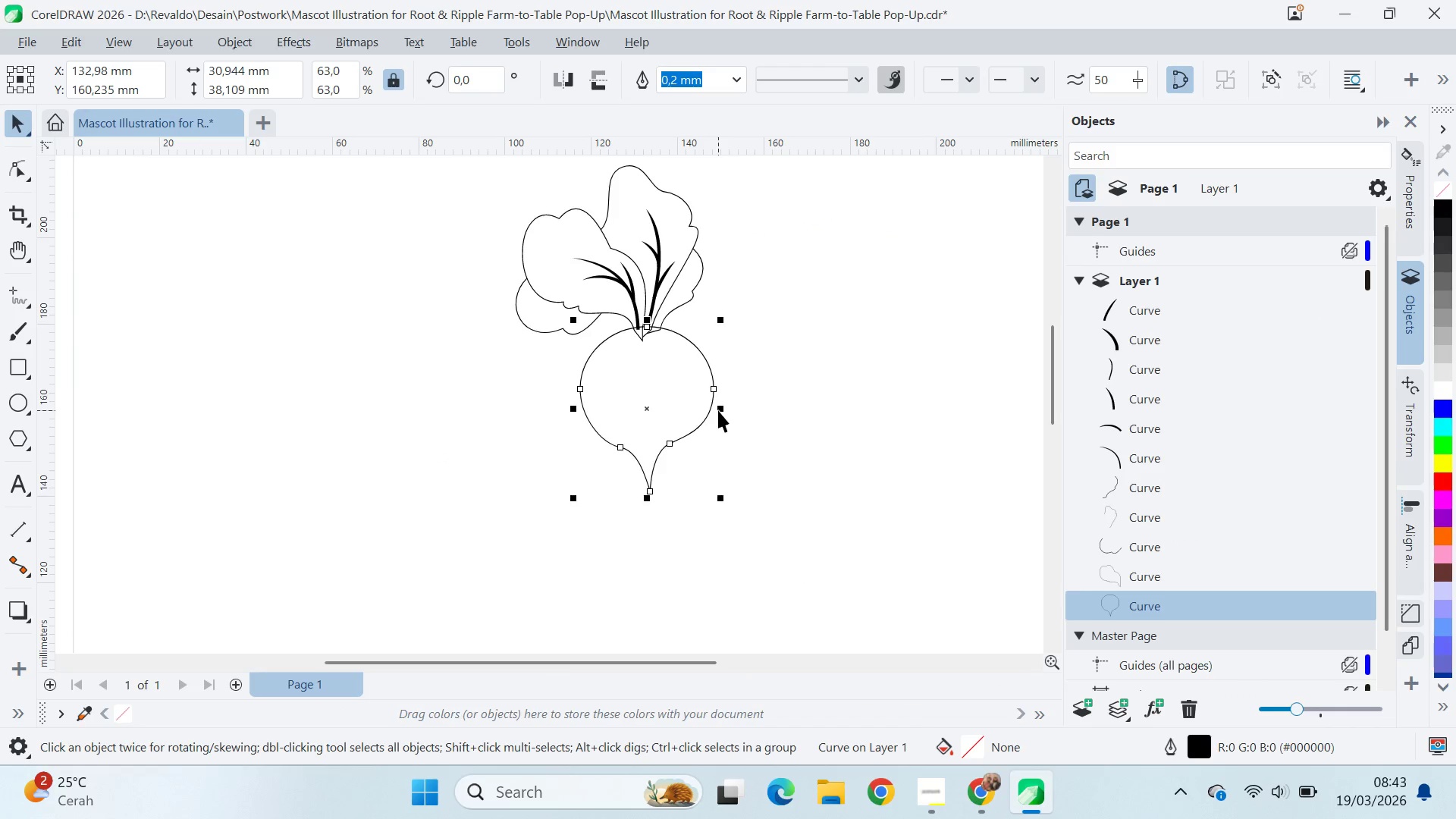 
key(ArrowLeft)
 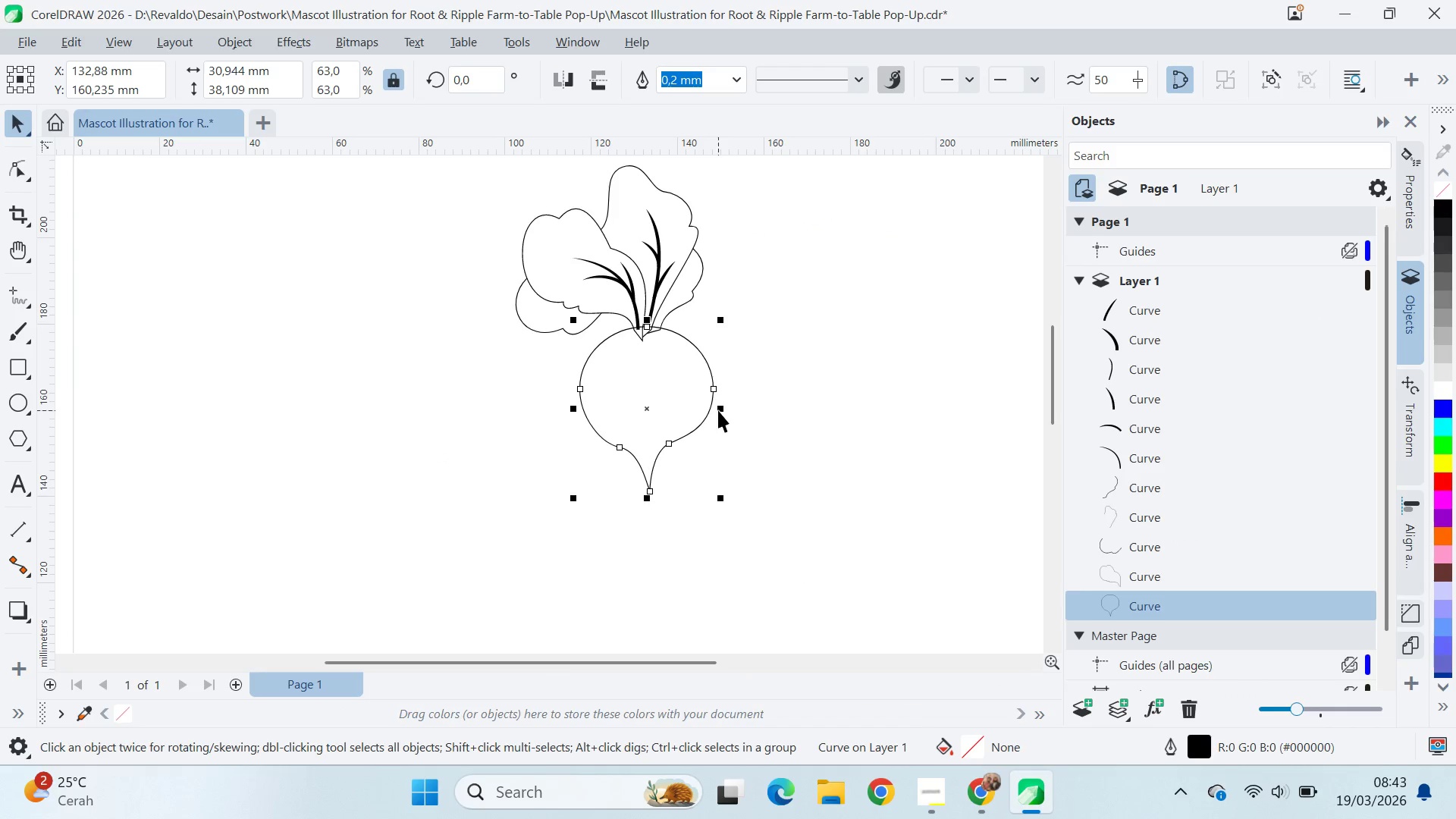 
key(ArrowLeft)
 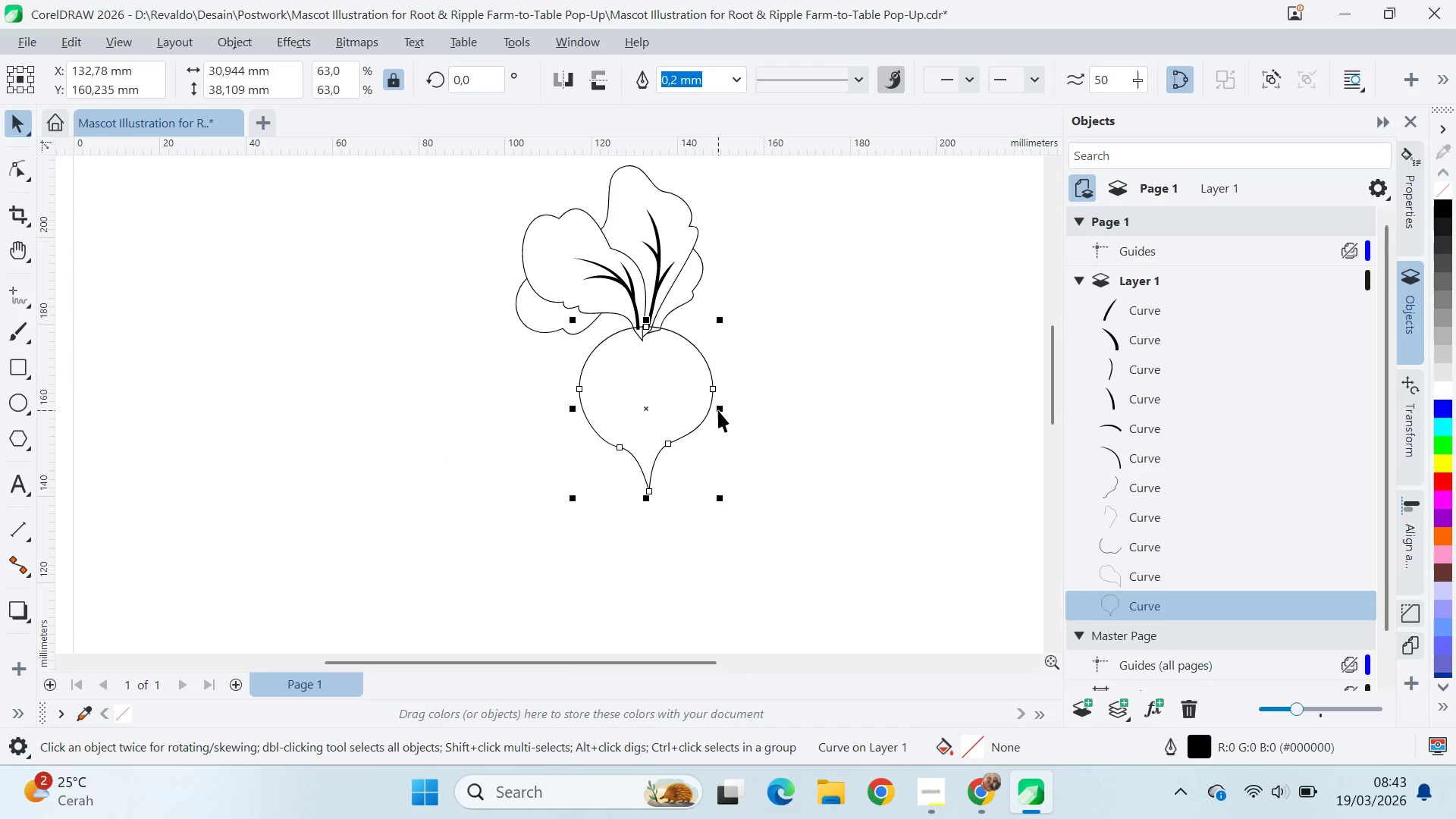 
key(ArrowLeft)
 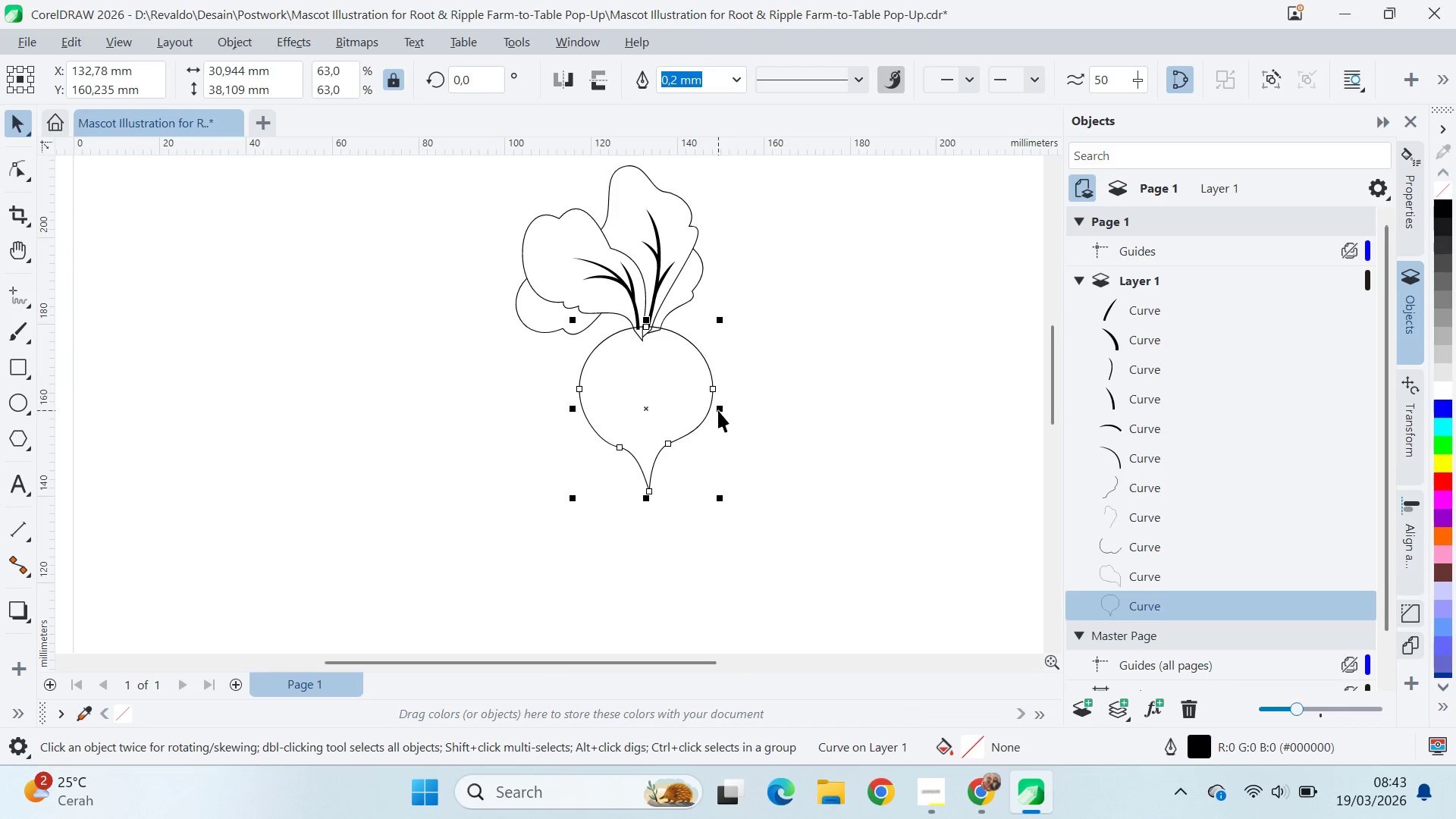 
key(ArrowLeft)
 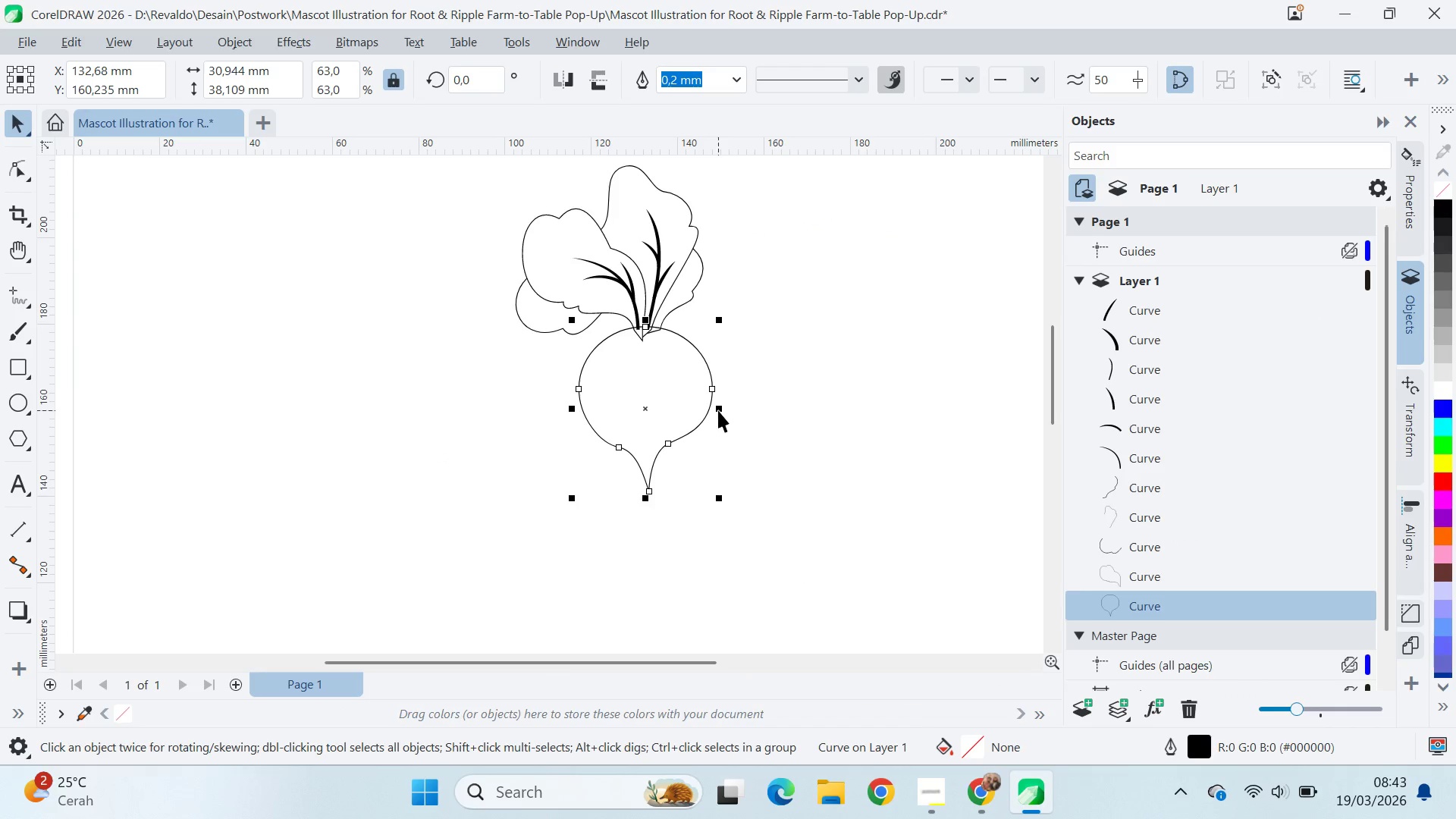 
key(ArrowRight)
 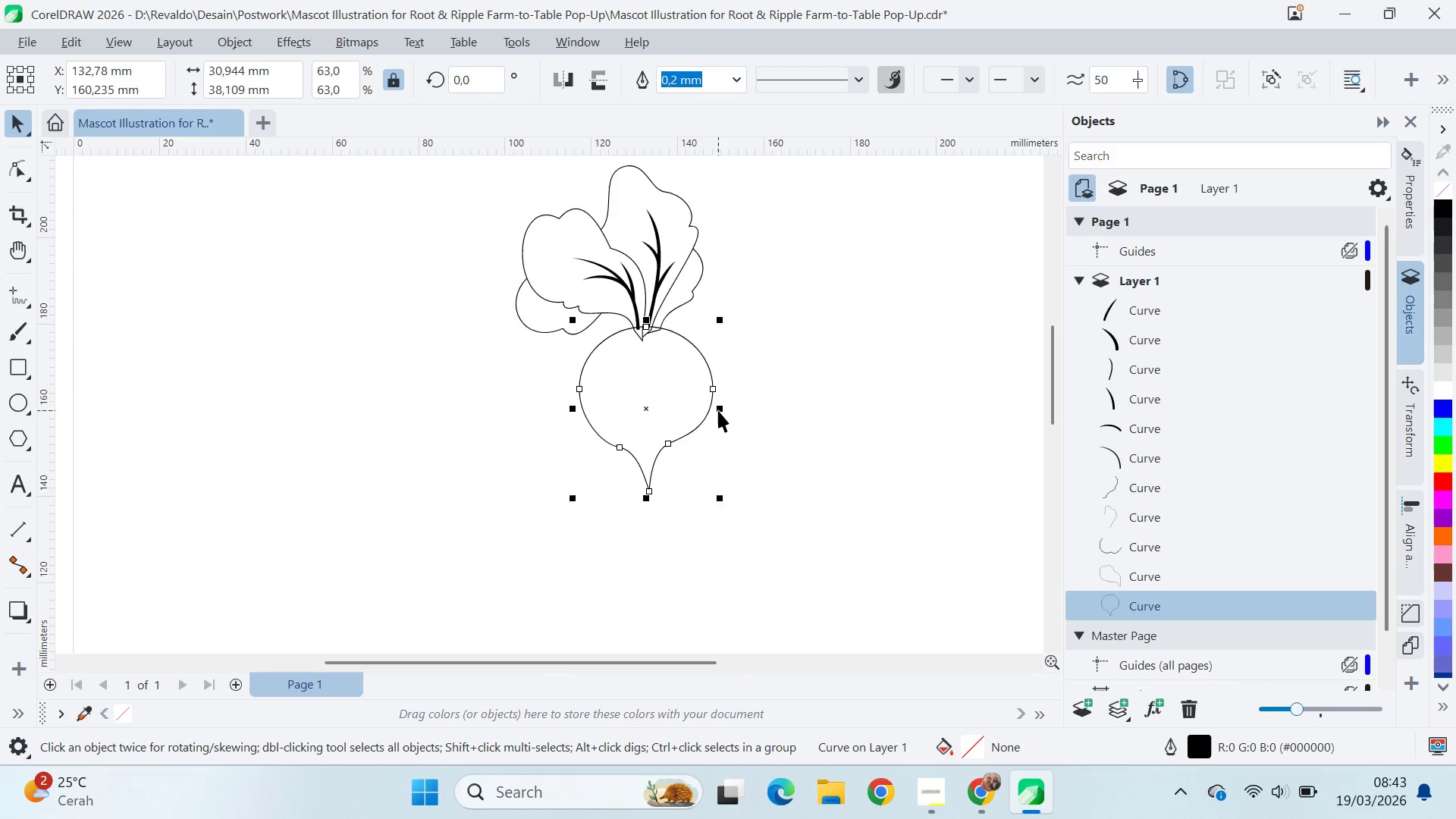 
key(ArrowLeft)
 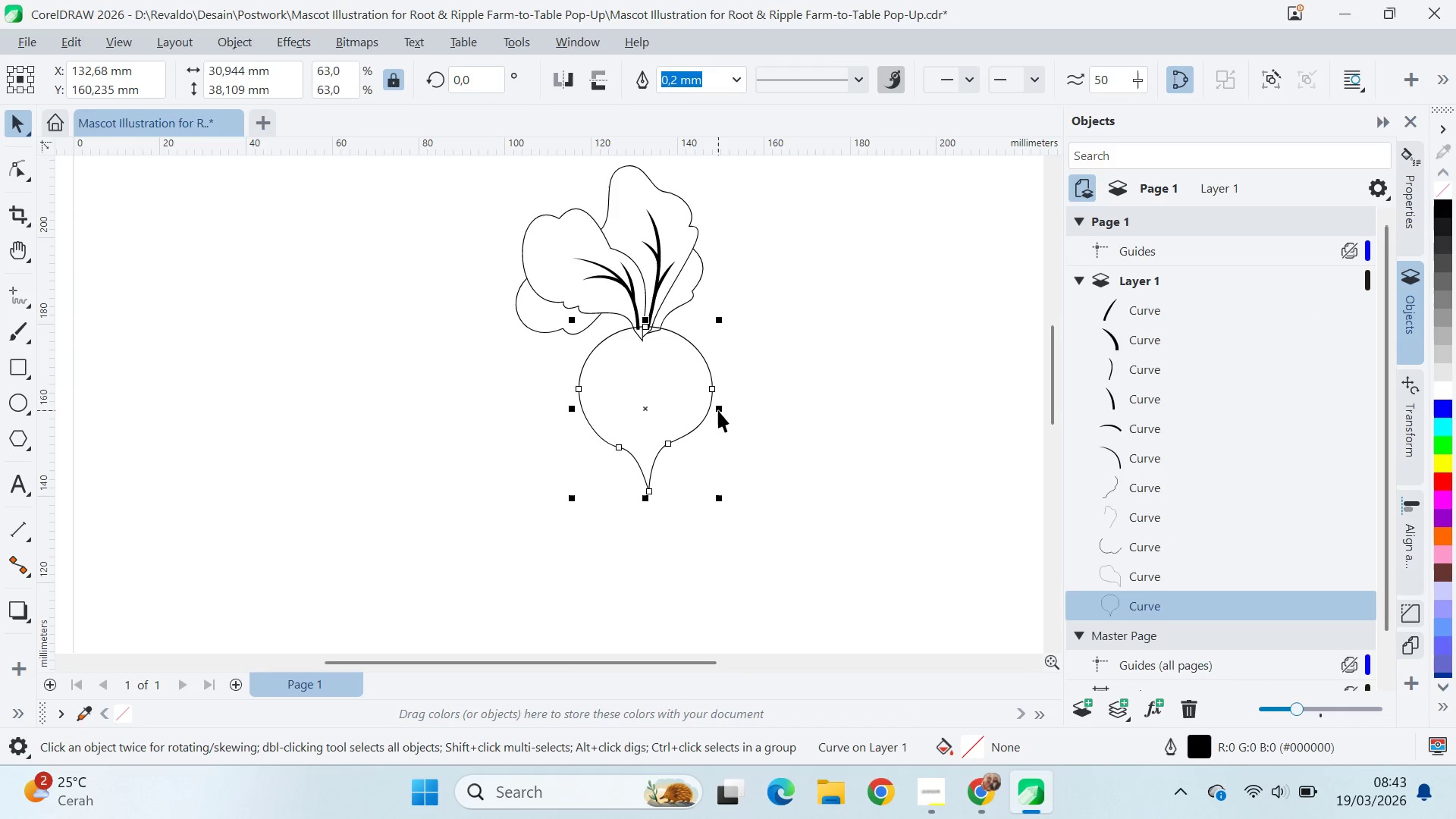 
key(ArrowRight)
 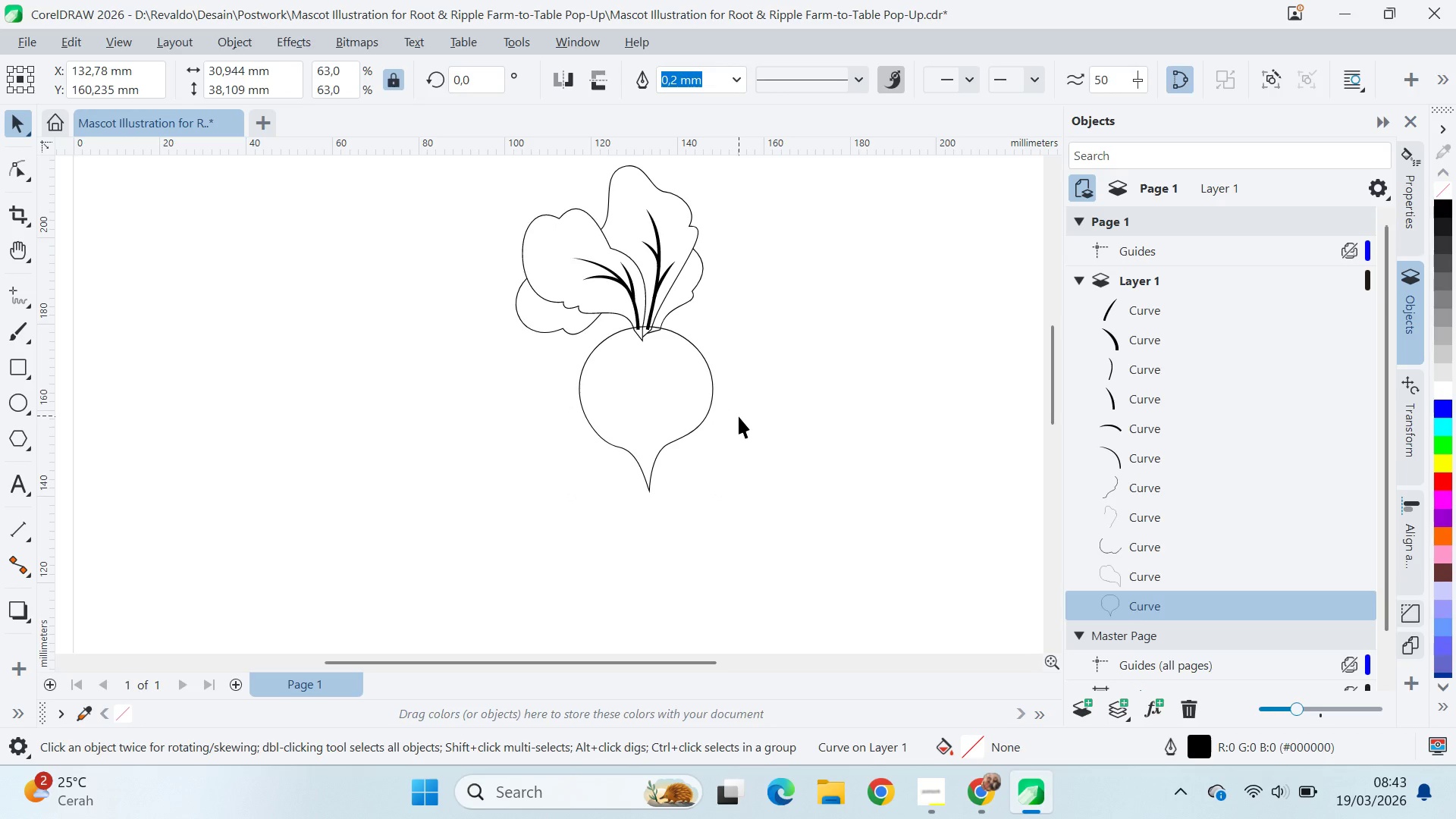 
key(Q)
 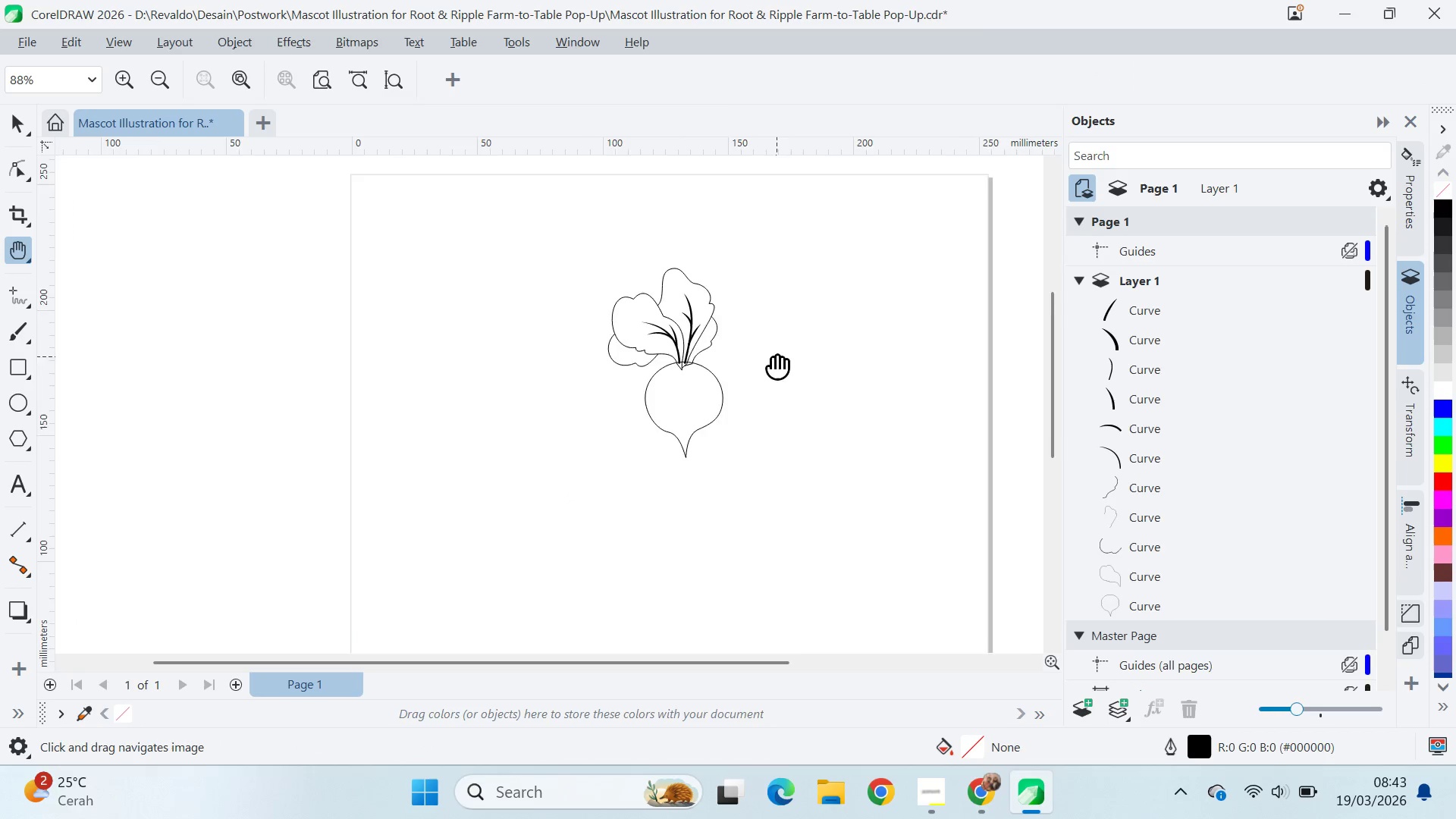 
scroll: coordinate [739, 411], scroll_direction: down, amount: 4.0
 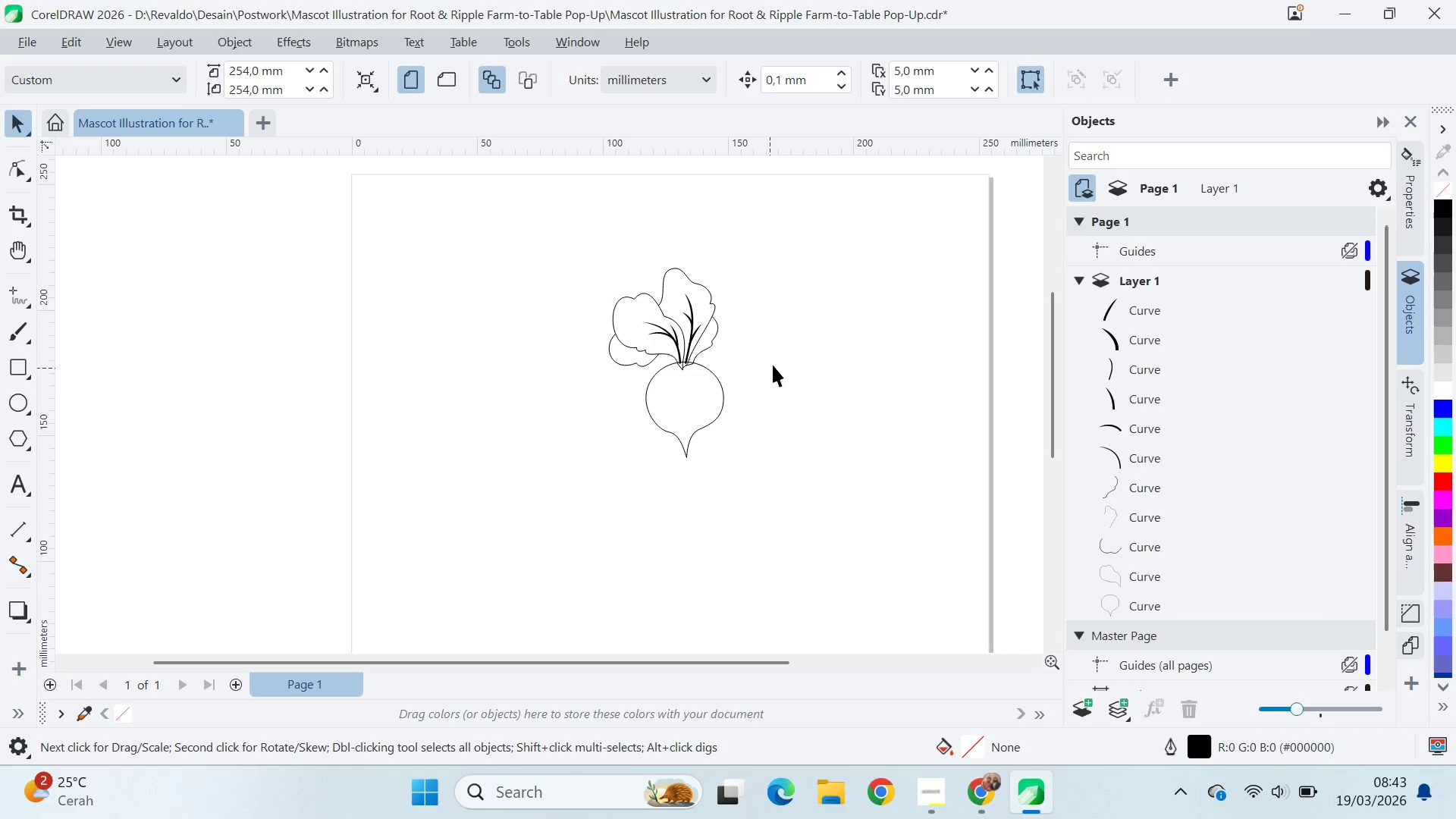 
left_click_drag(start_coordinate=[777, 356], to_coordinate=[679, 388])
 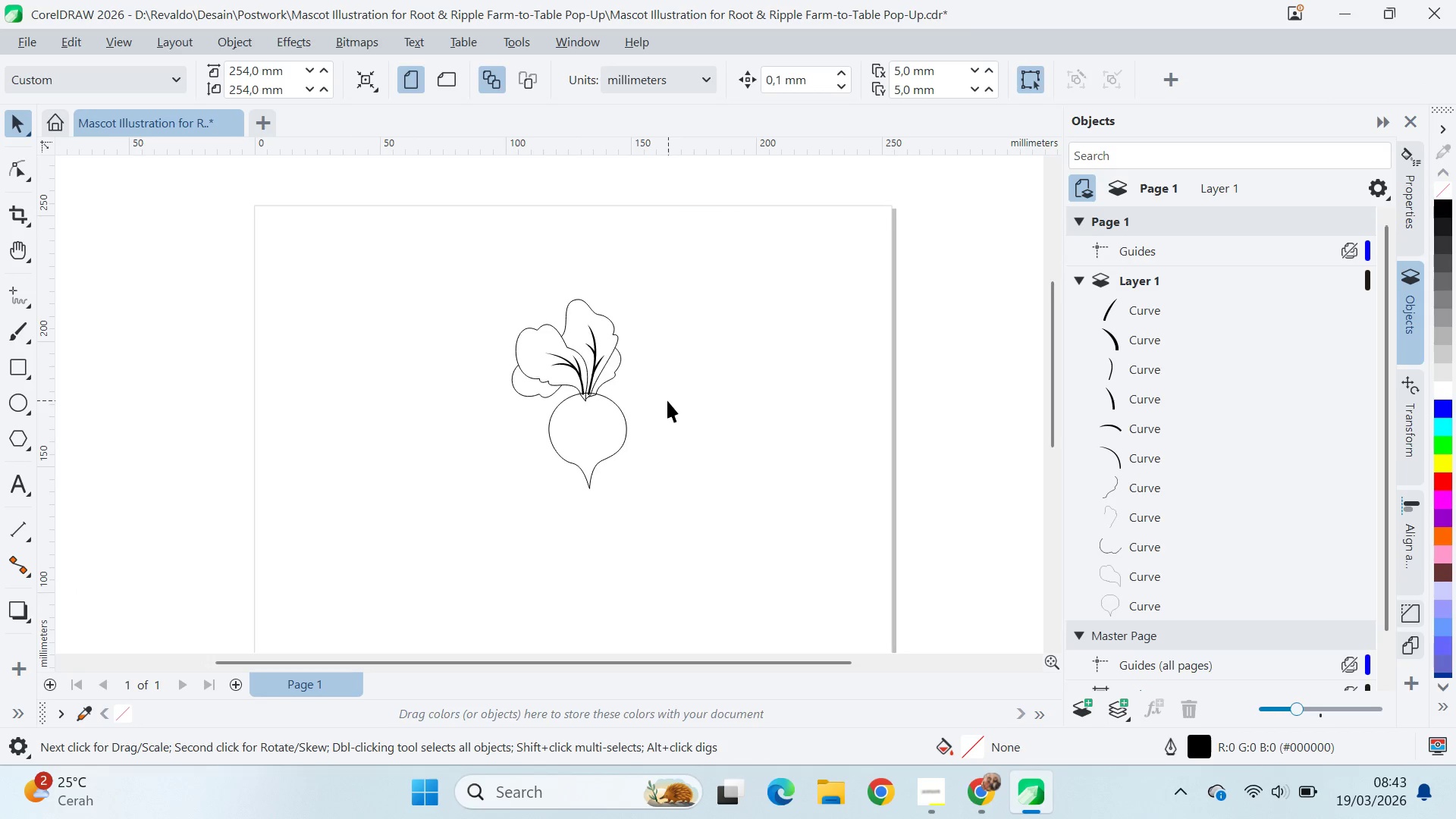 
key(V)
 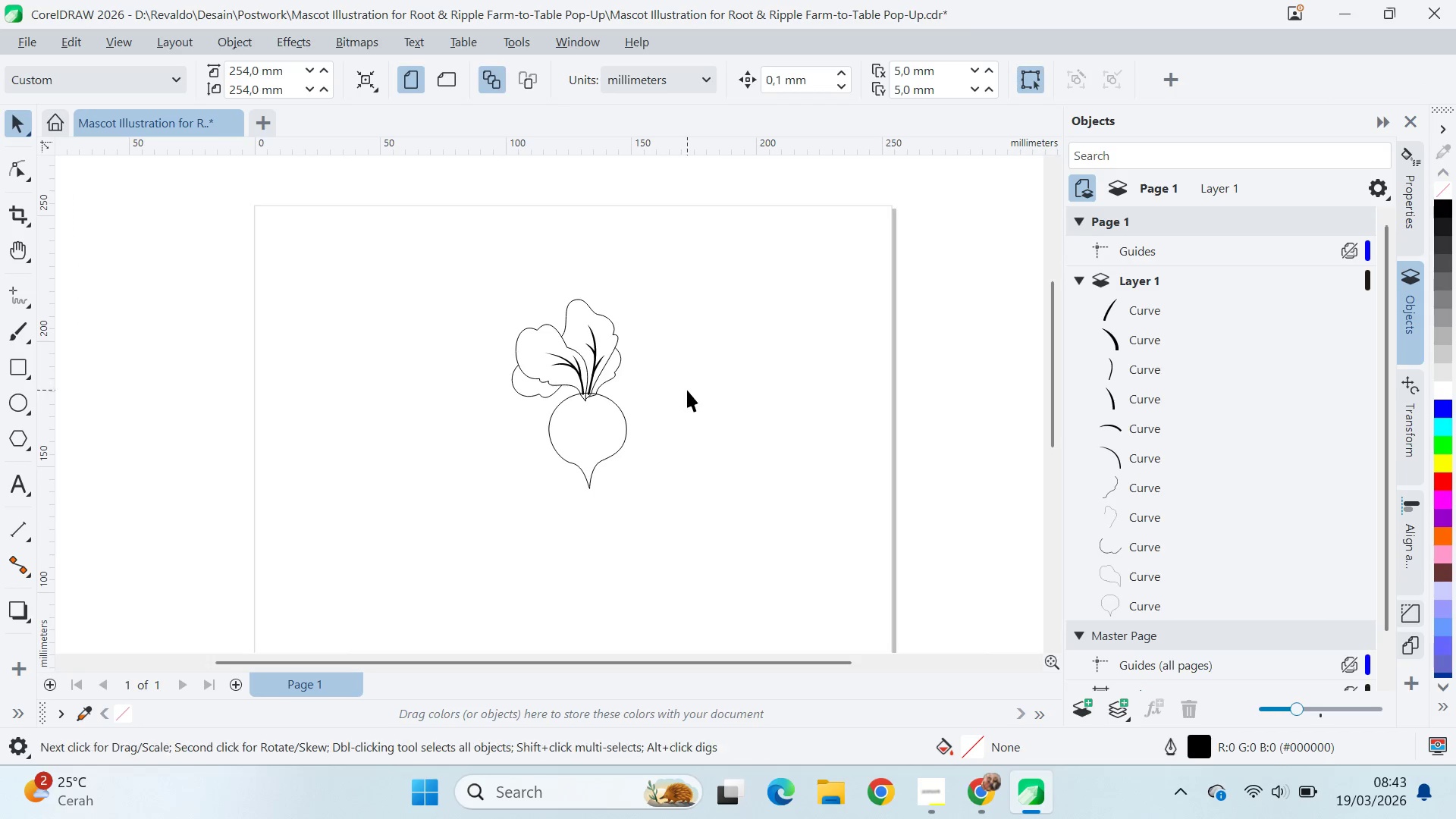 
left_click_drag(start_coordinate=[687, 390], to_coordinate=[682, 393])
 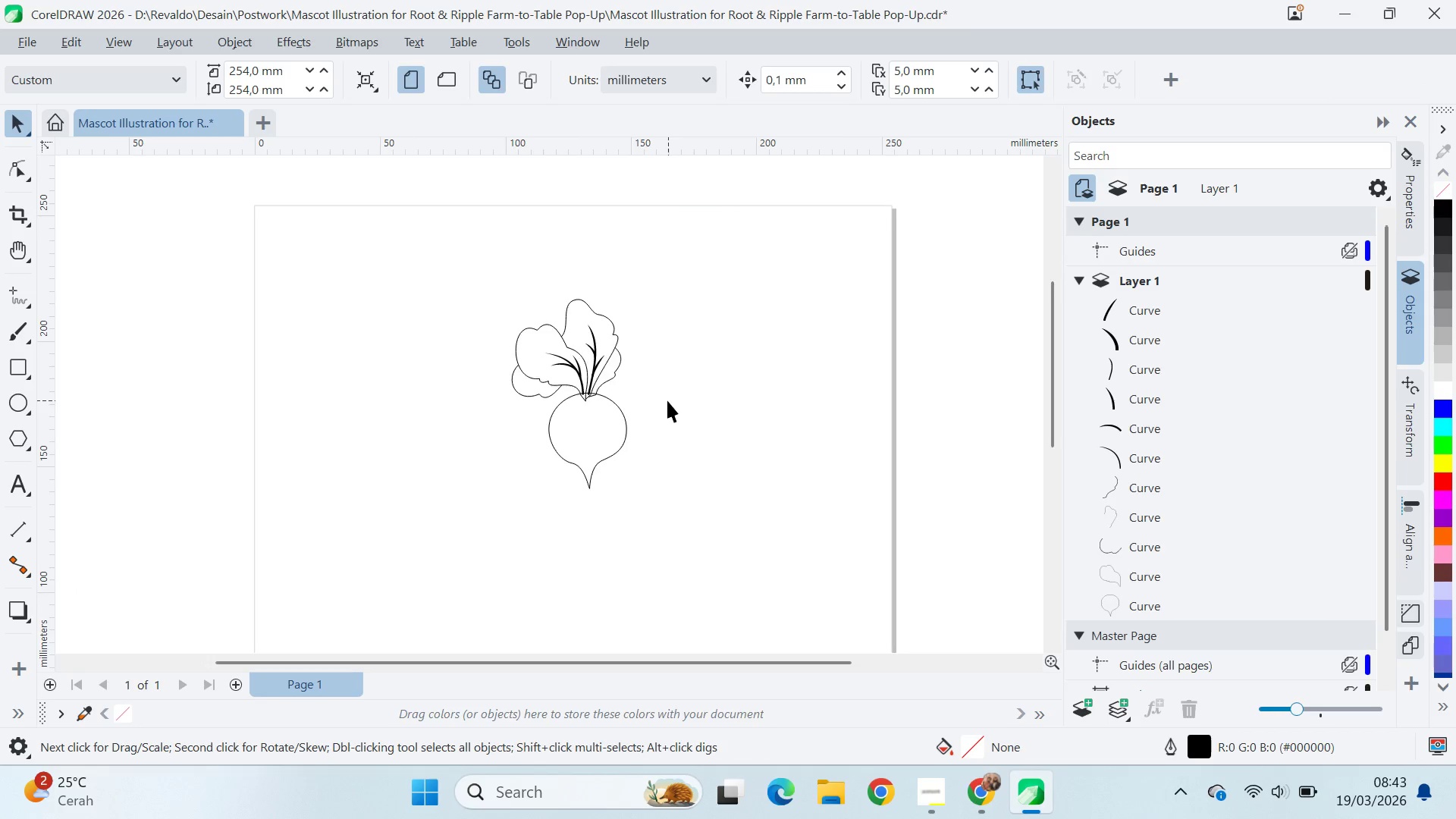 
key(Alt+AltLeft)
 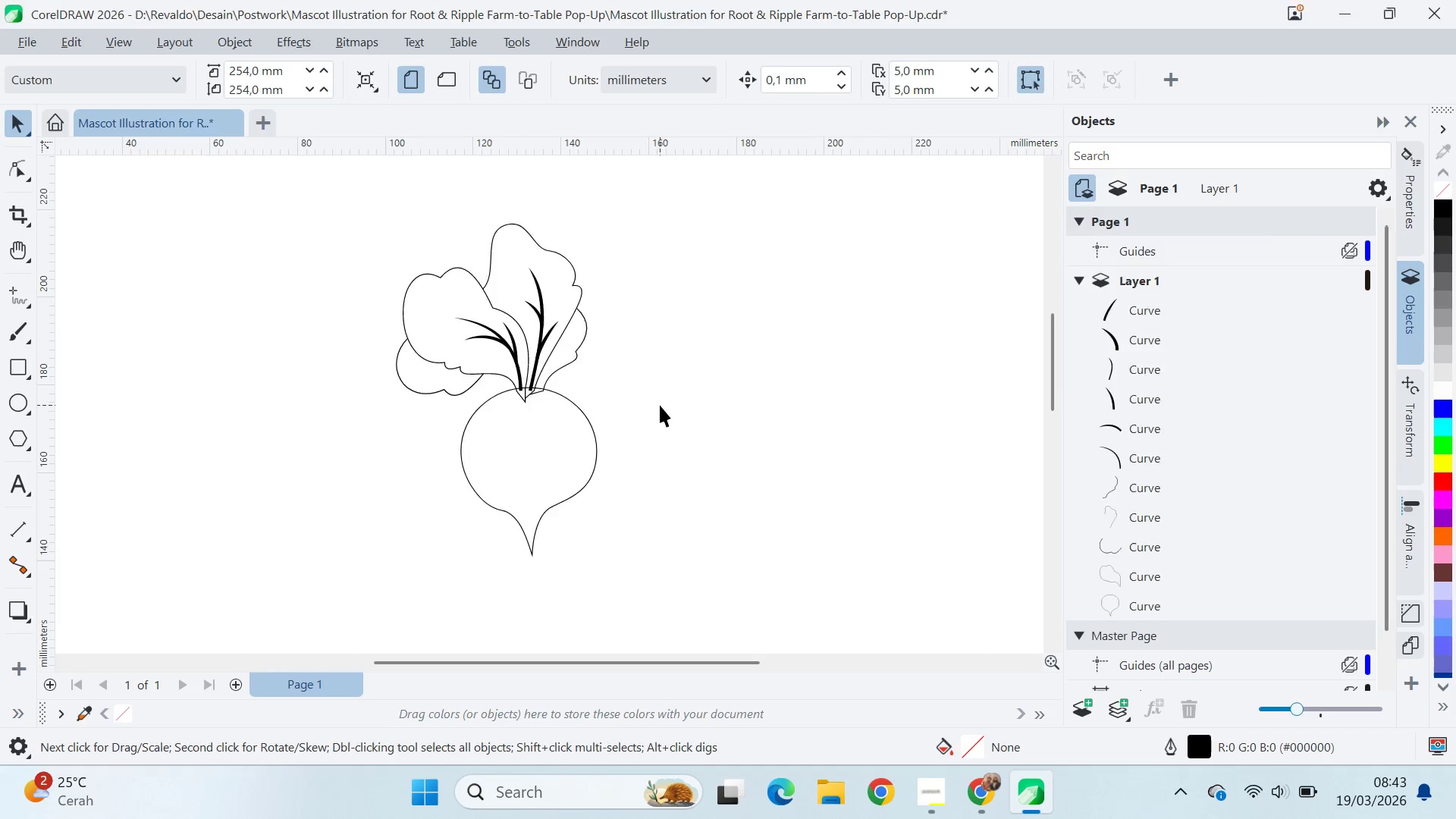 
key(Alt+Tab)
 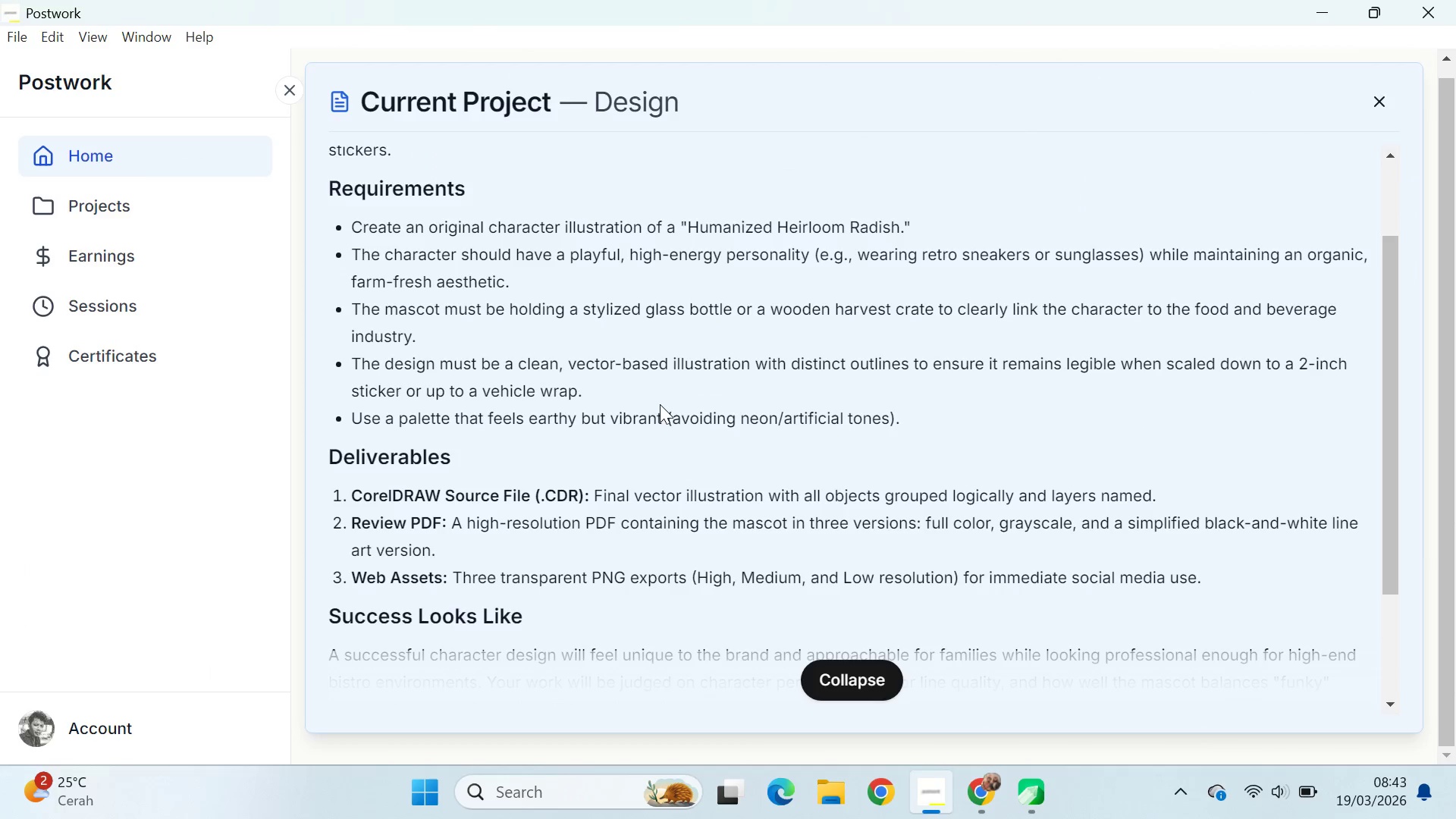 
scroll: coordinate [667, 400], scroll_direction: up, amount: 4.0